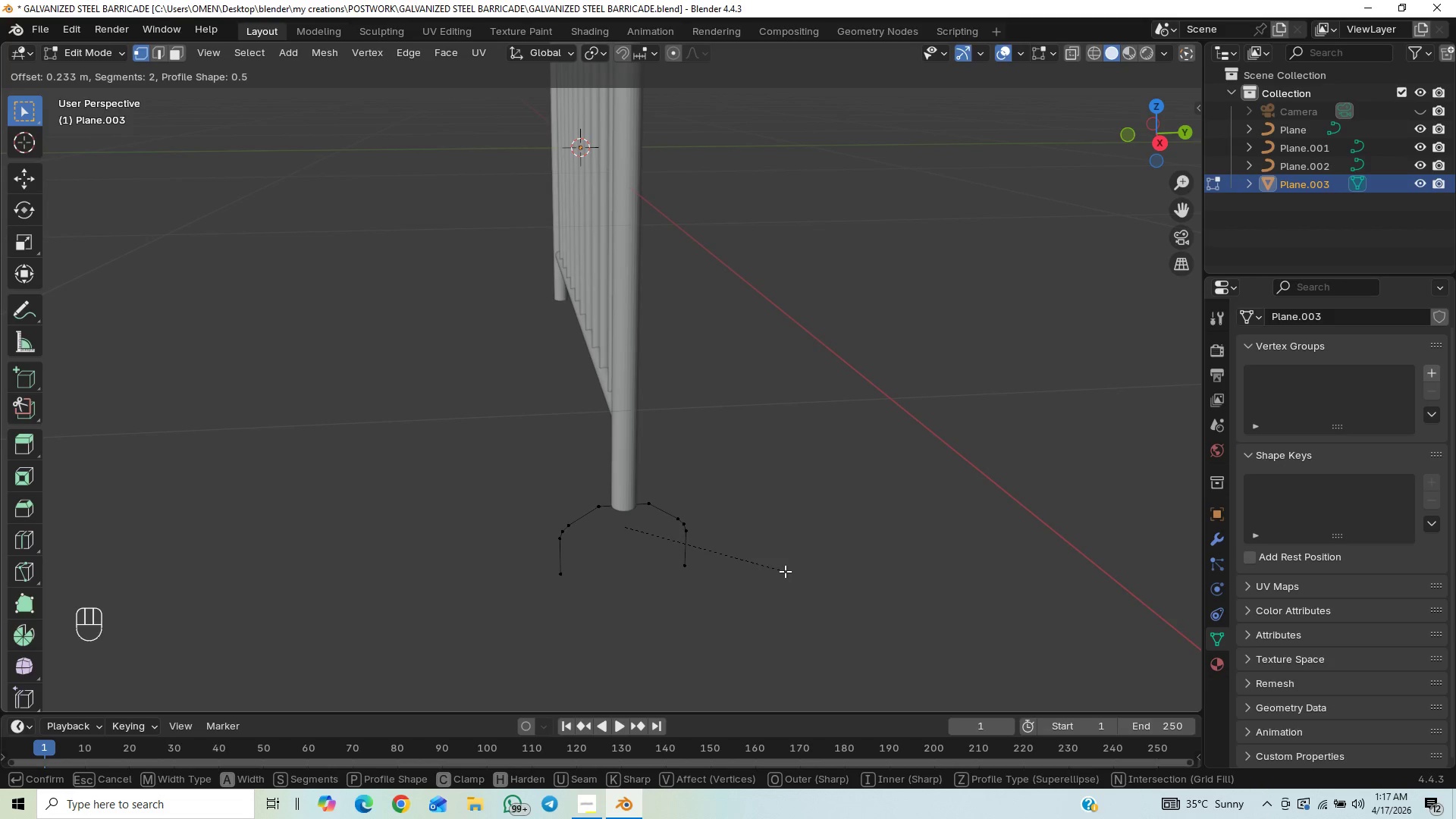 
left_click([785, 571])
 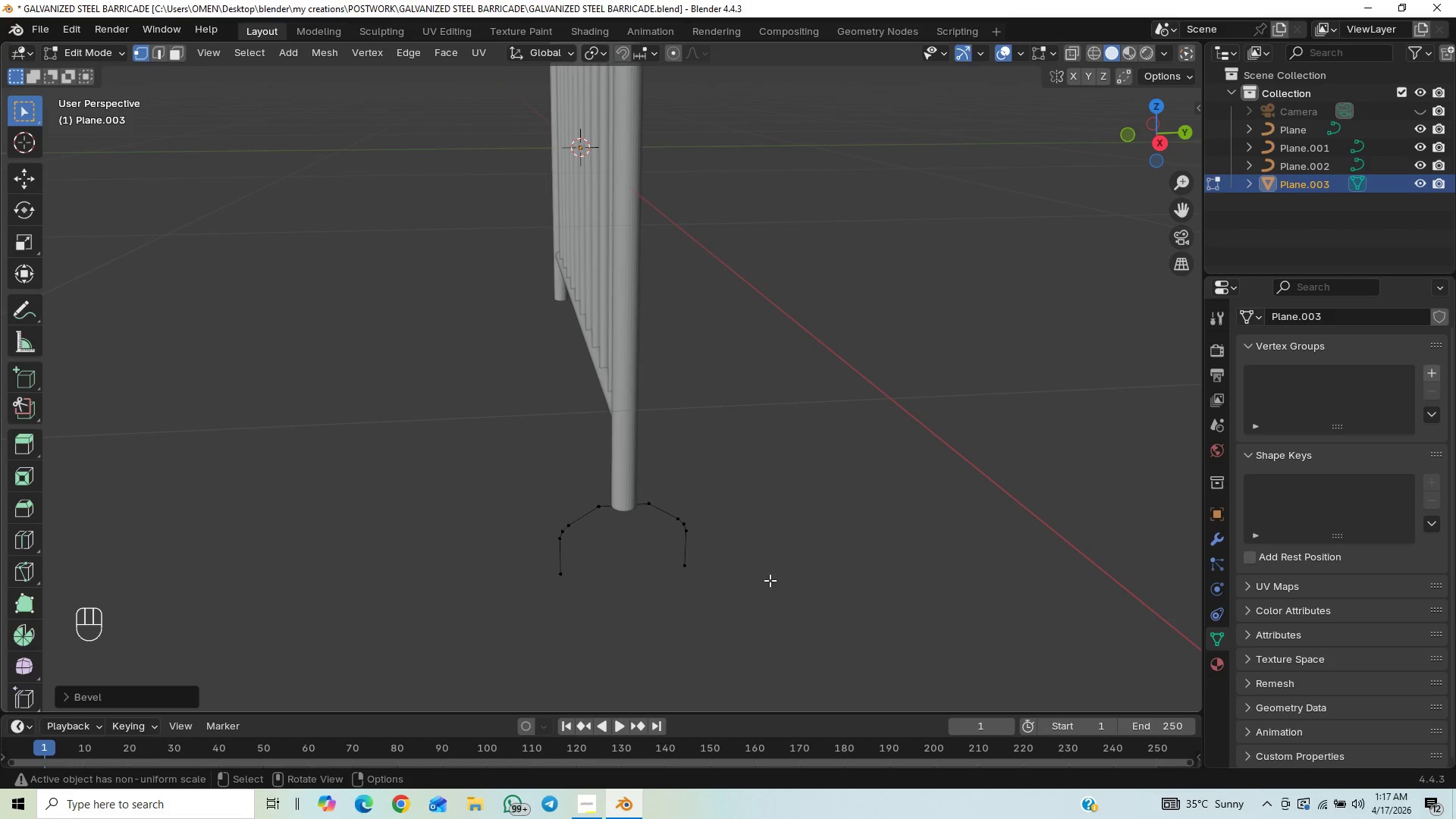 
scroll: coordinate [761, 561], scroll_direction: down, amount: 4.0
 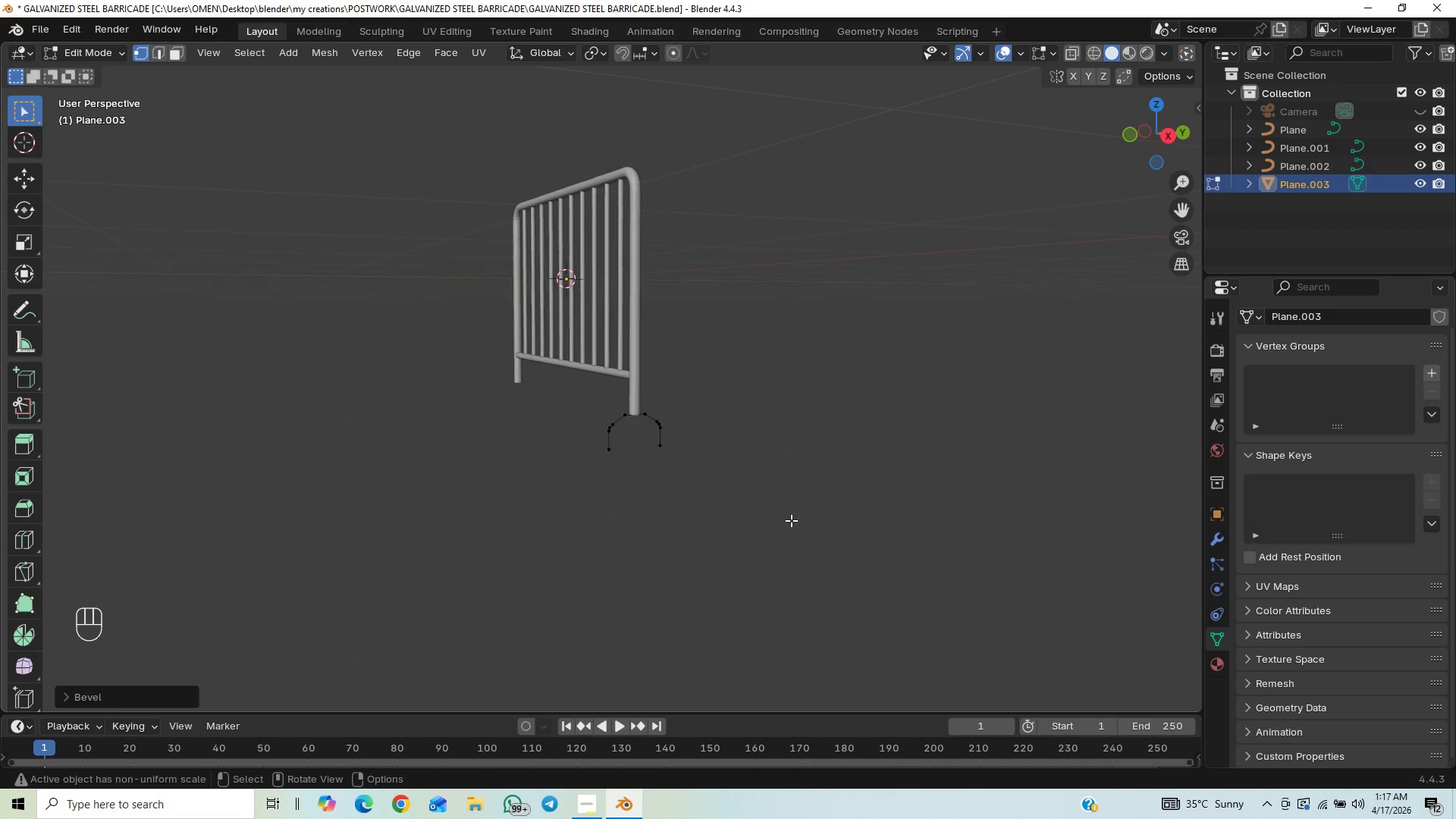 
scroll: coordinate [791, 520], scroll_direction: up, amount: 3.0
 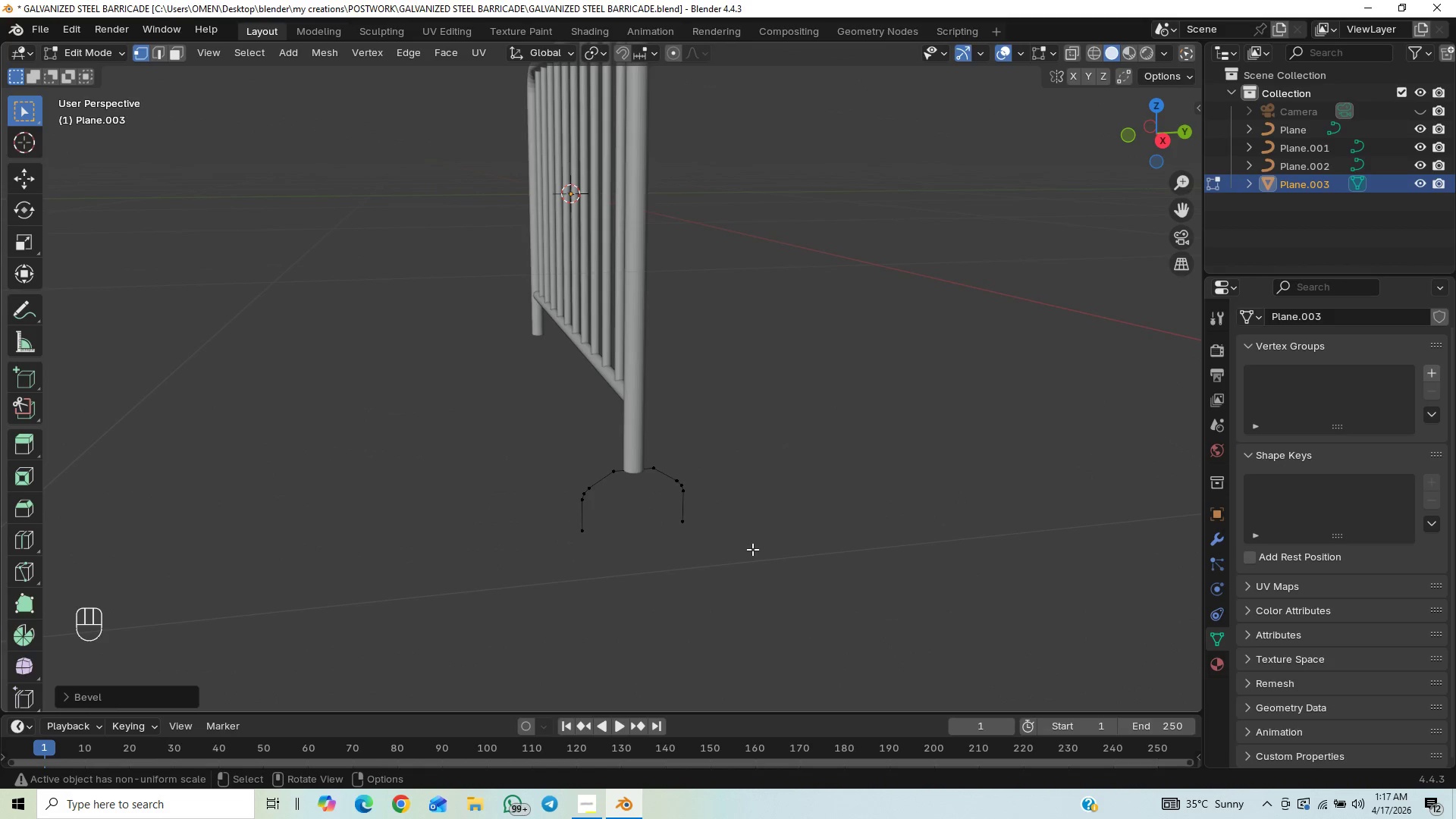 
type(SASY)
 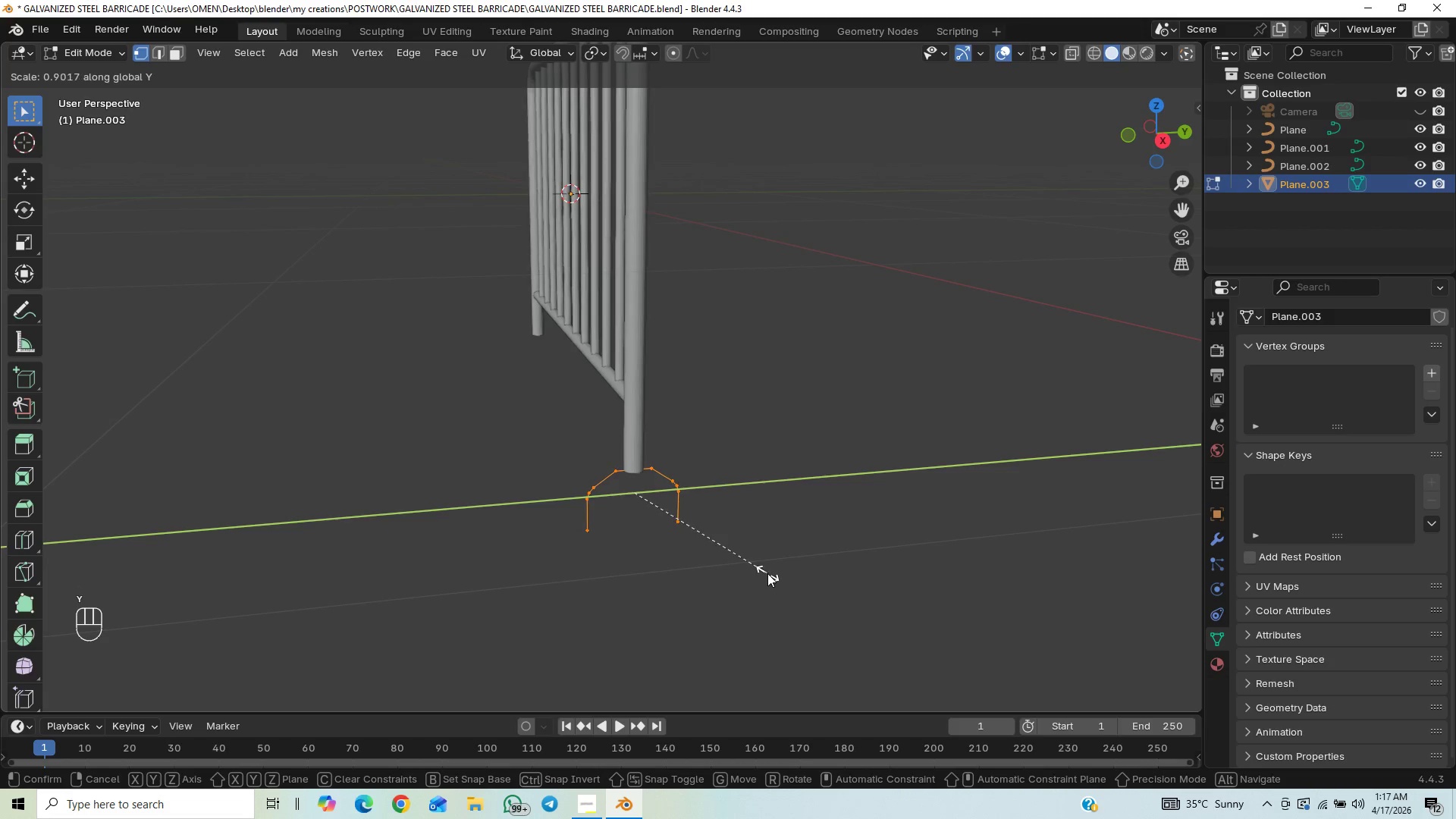 
left_click([764, 568])
 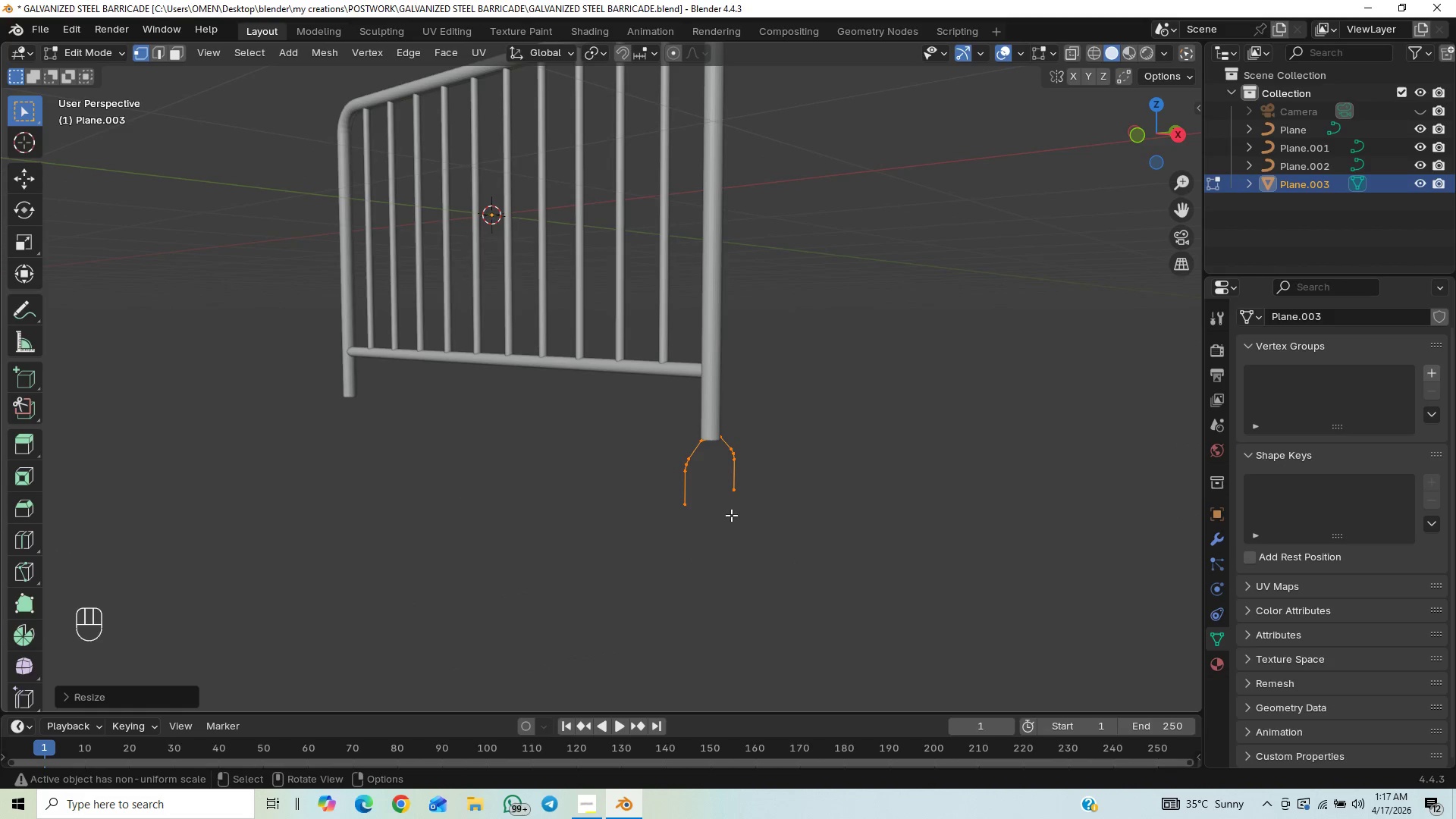 
key(Tab)
 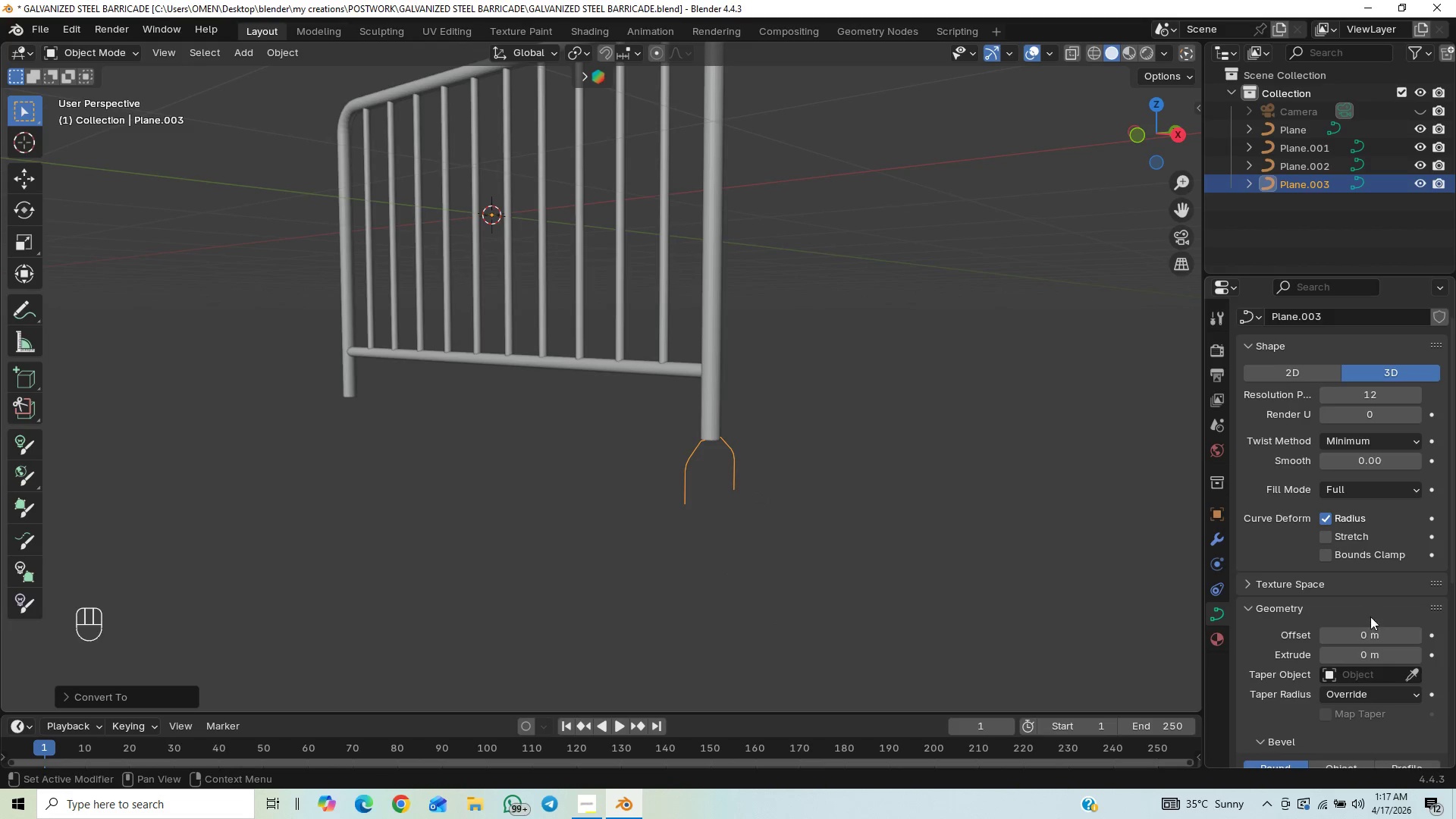 
wait(6.16)
 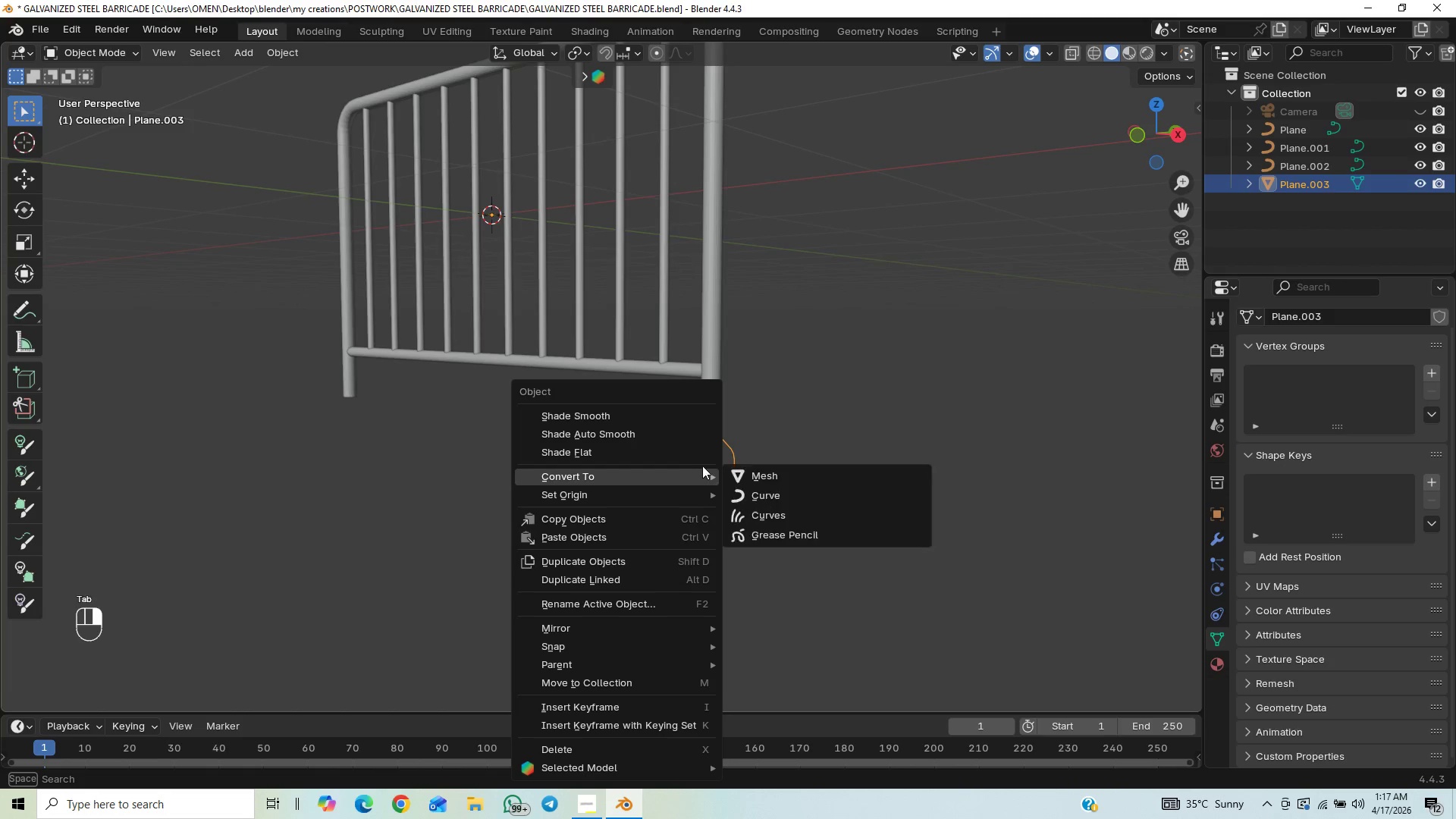 
key(Control+Z)
 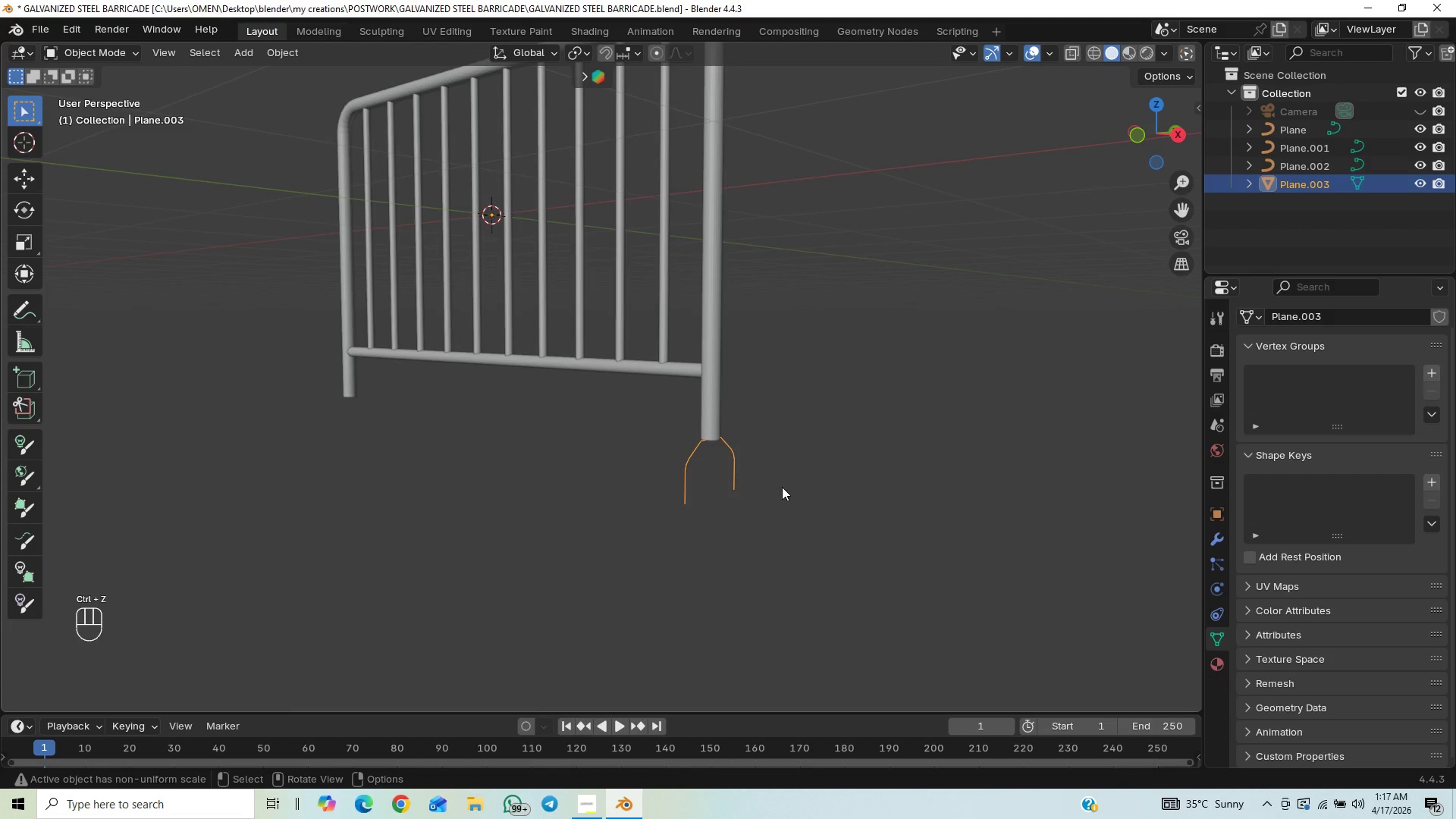 
key(Control+A)
 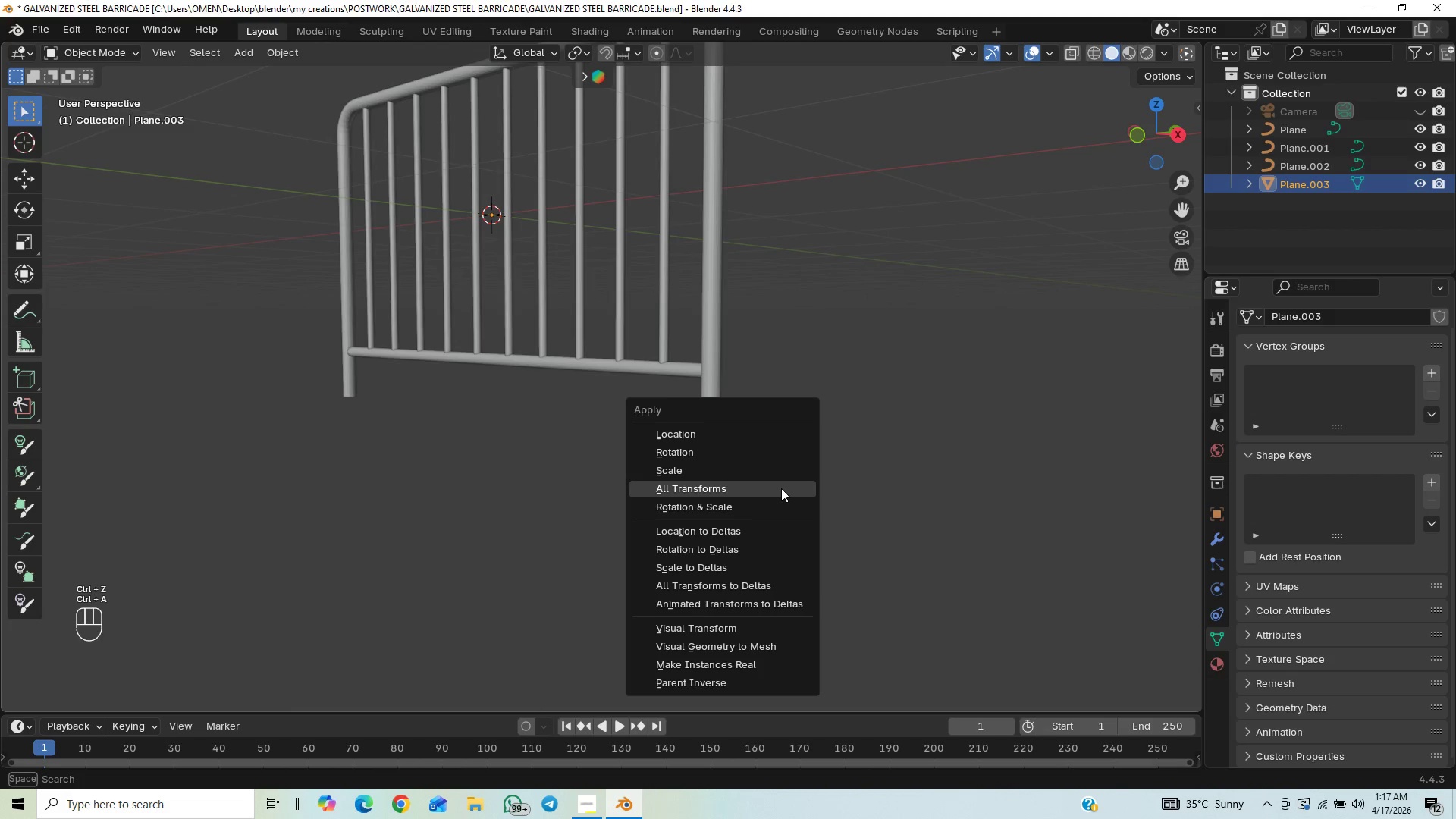 
left_click([781, 488])
 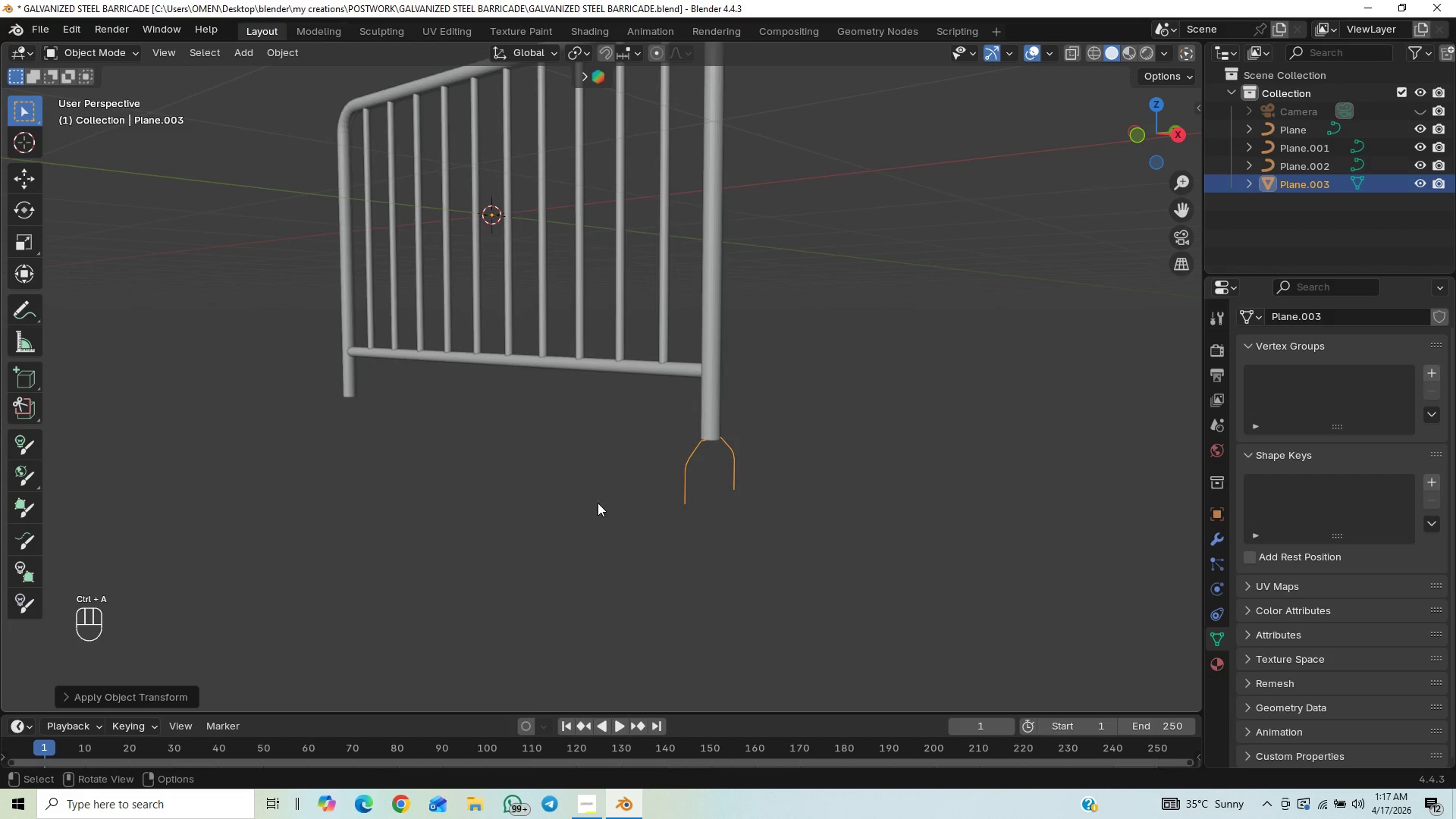 
mouse_move([682, 484])
 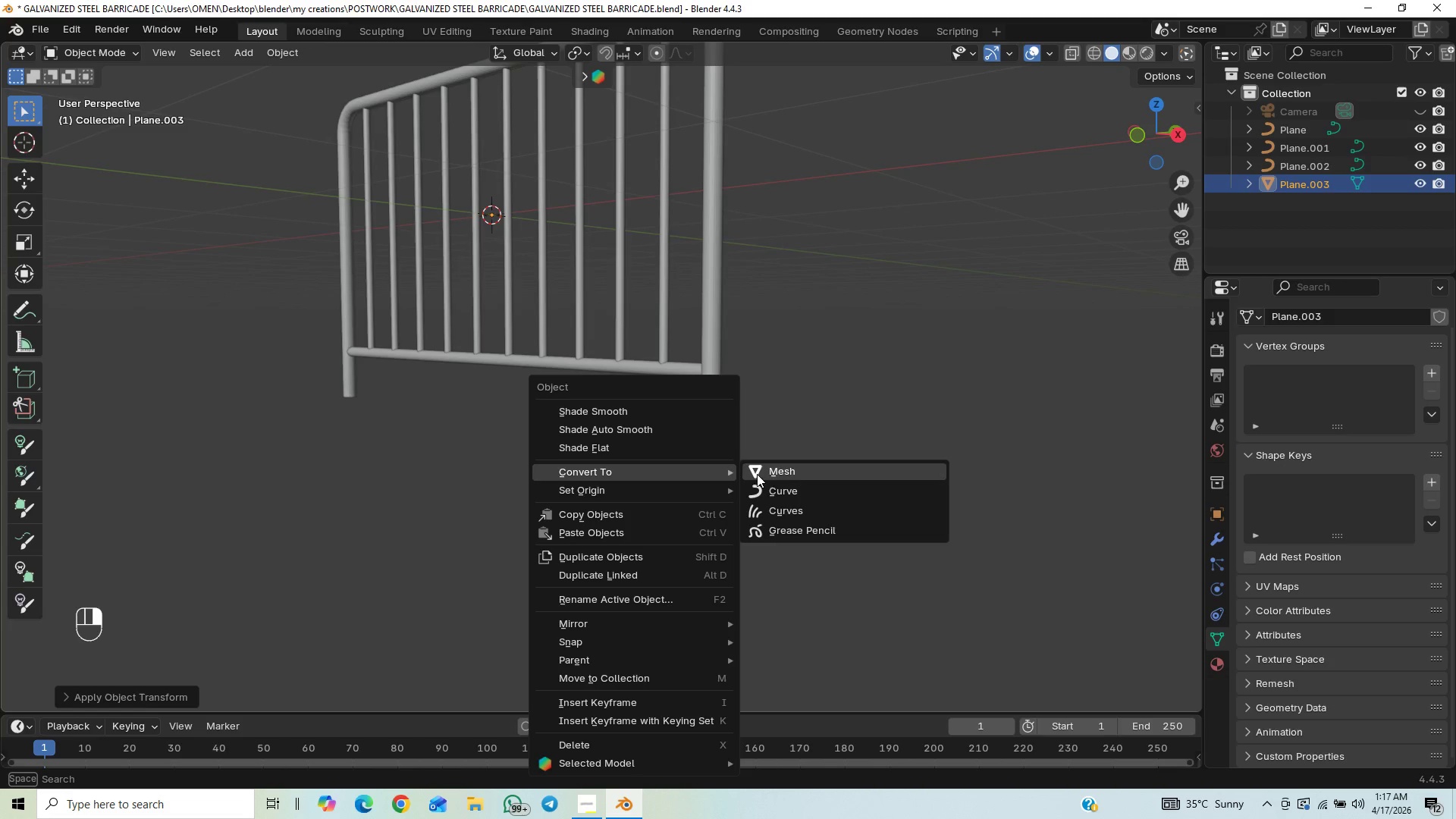 
left_click([765, 482])
 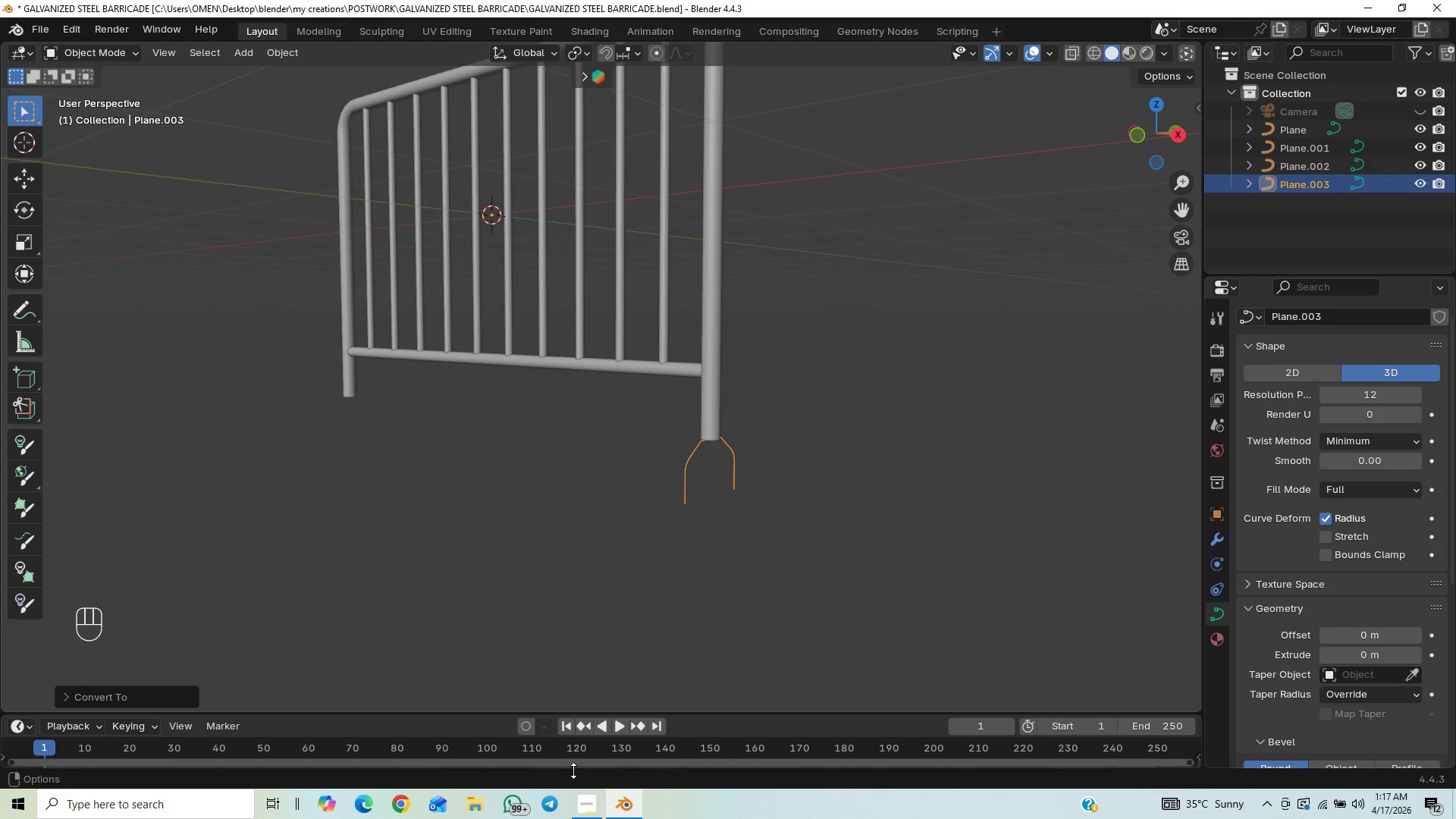 
left_click([585, 796])